 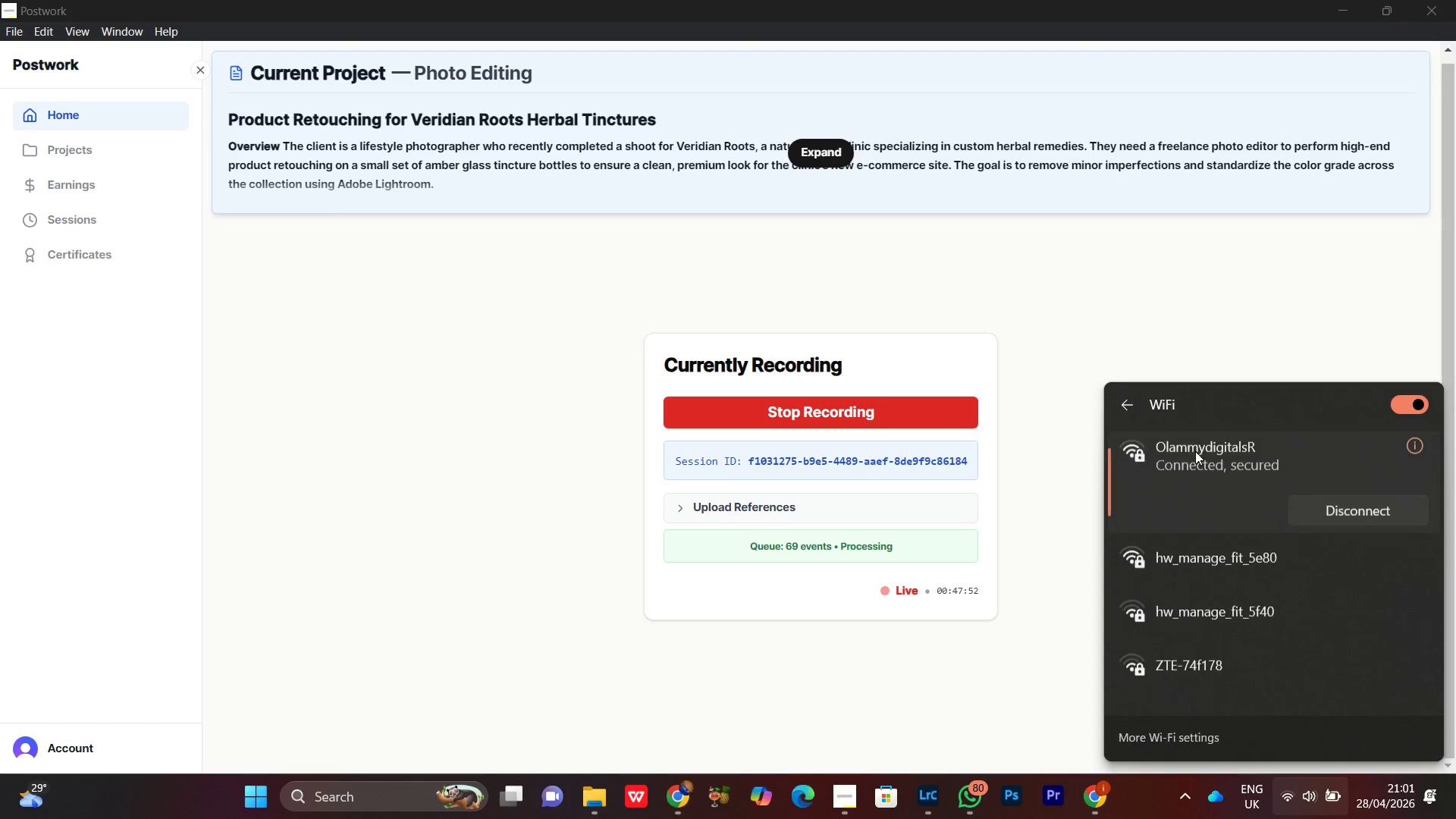 
left_click([1201, 571])
 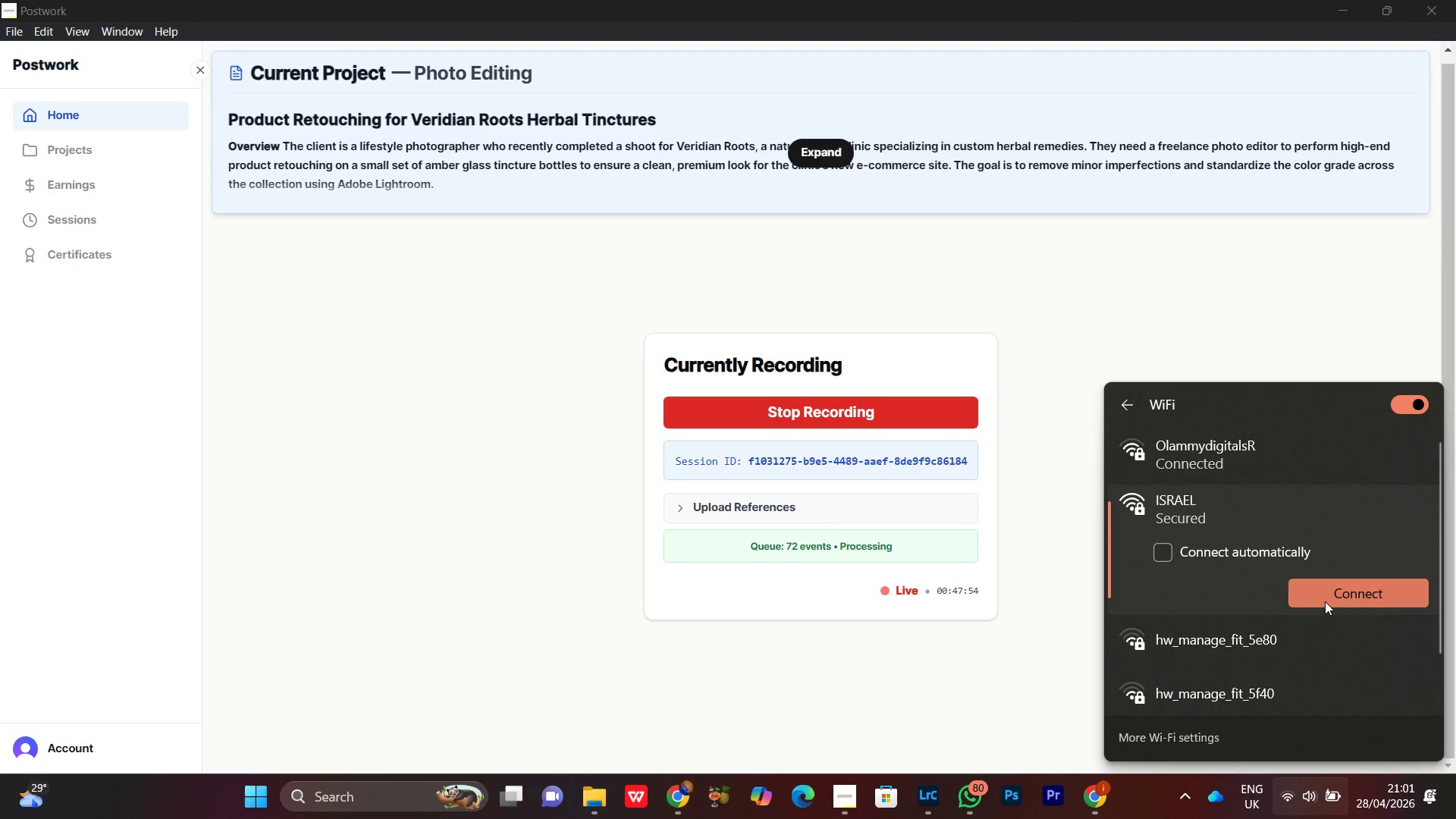 
left_click([1325, 601])
 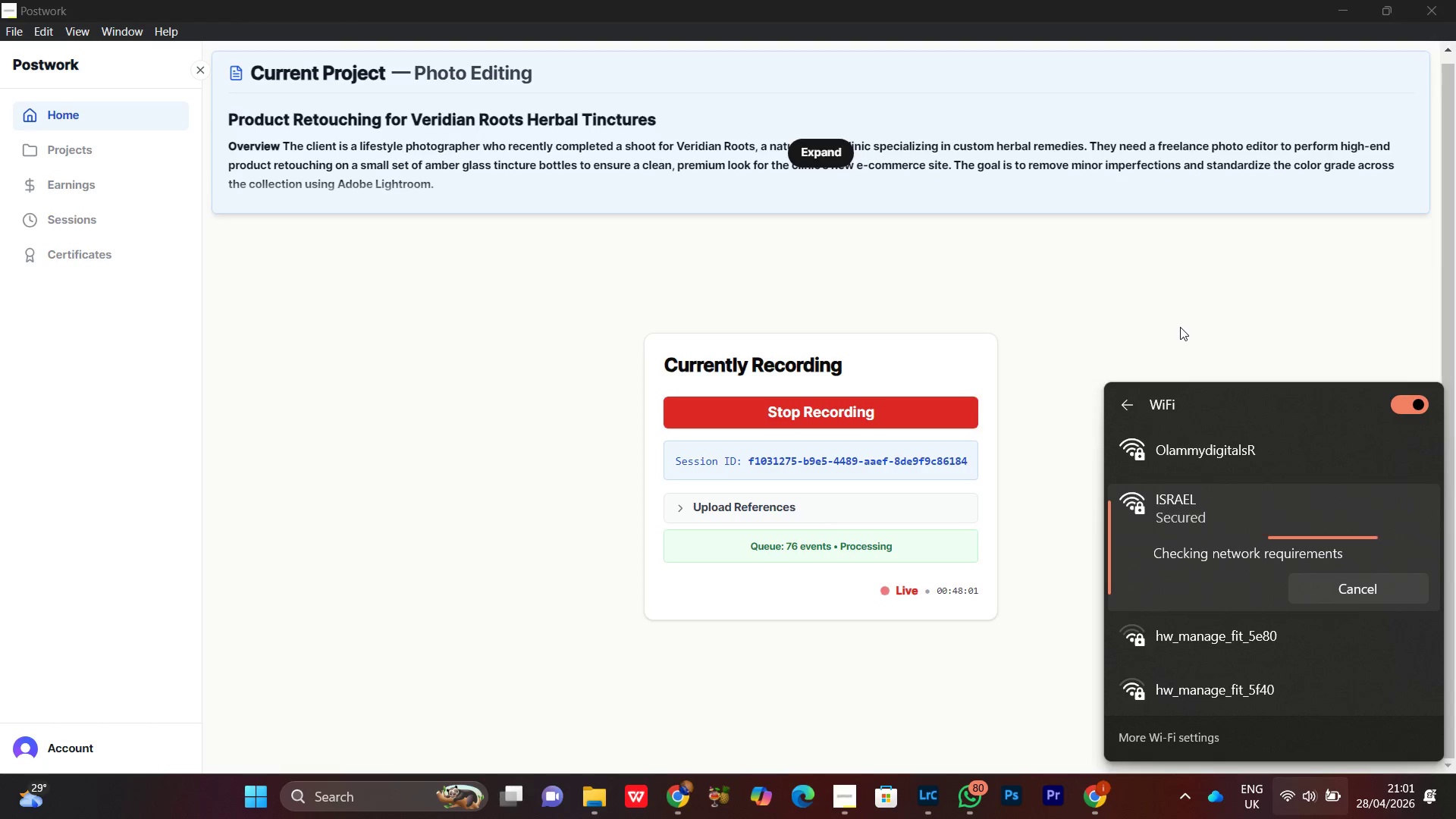 
wait(11.66)
 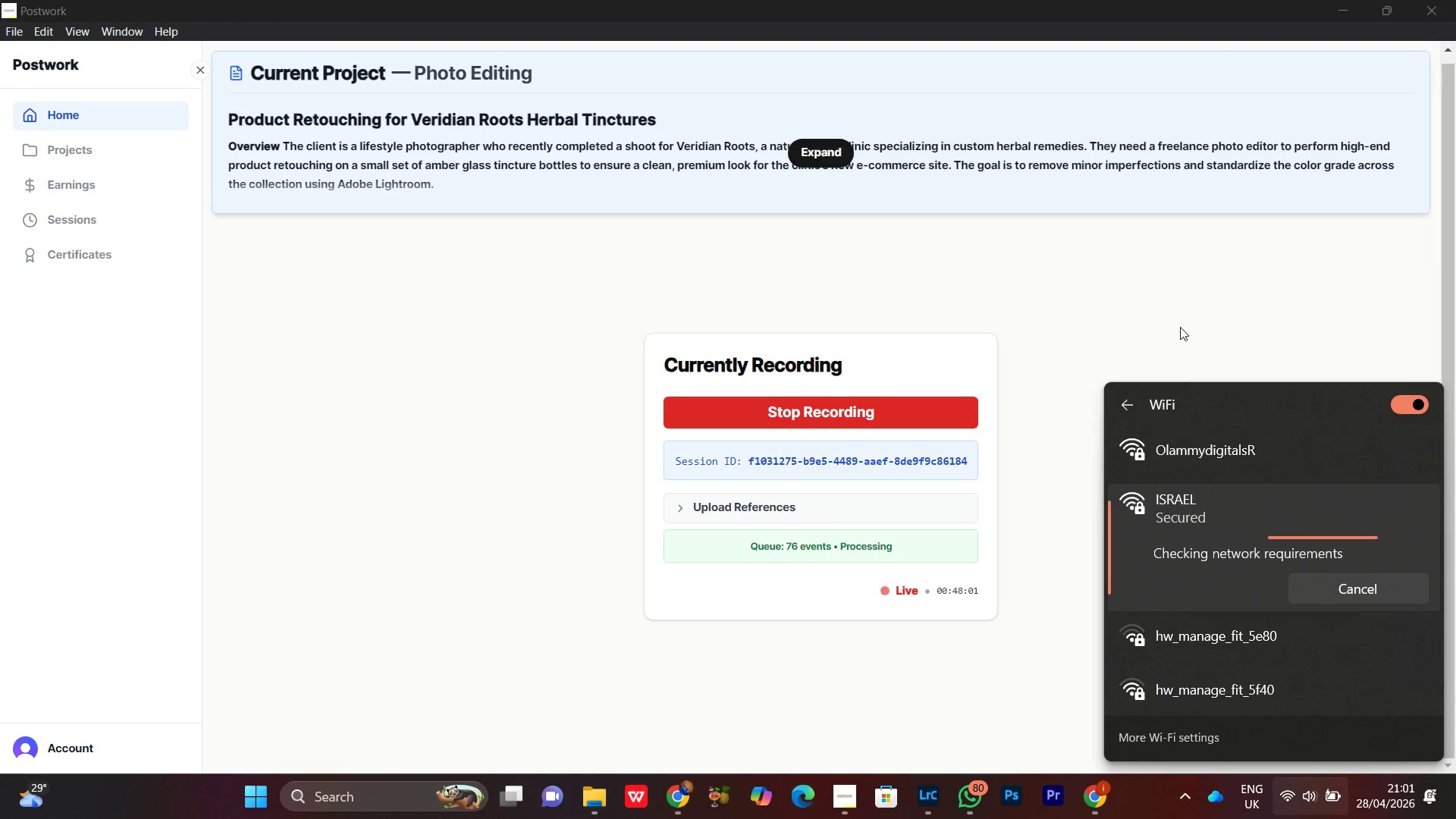 
left_click([1187, 291])